 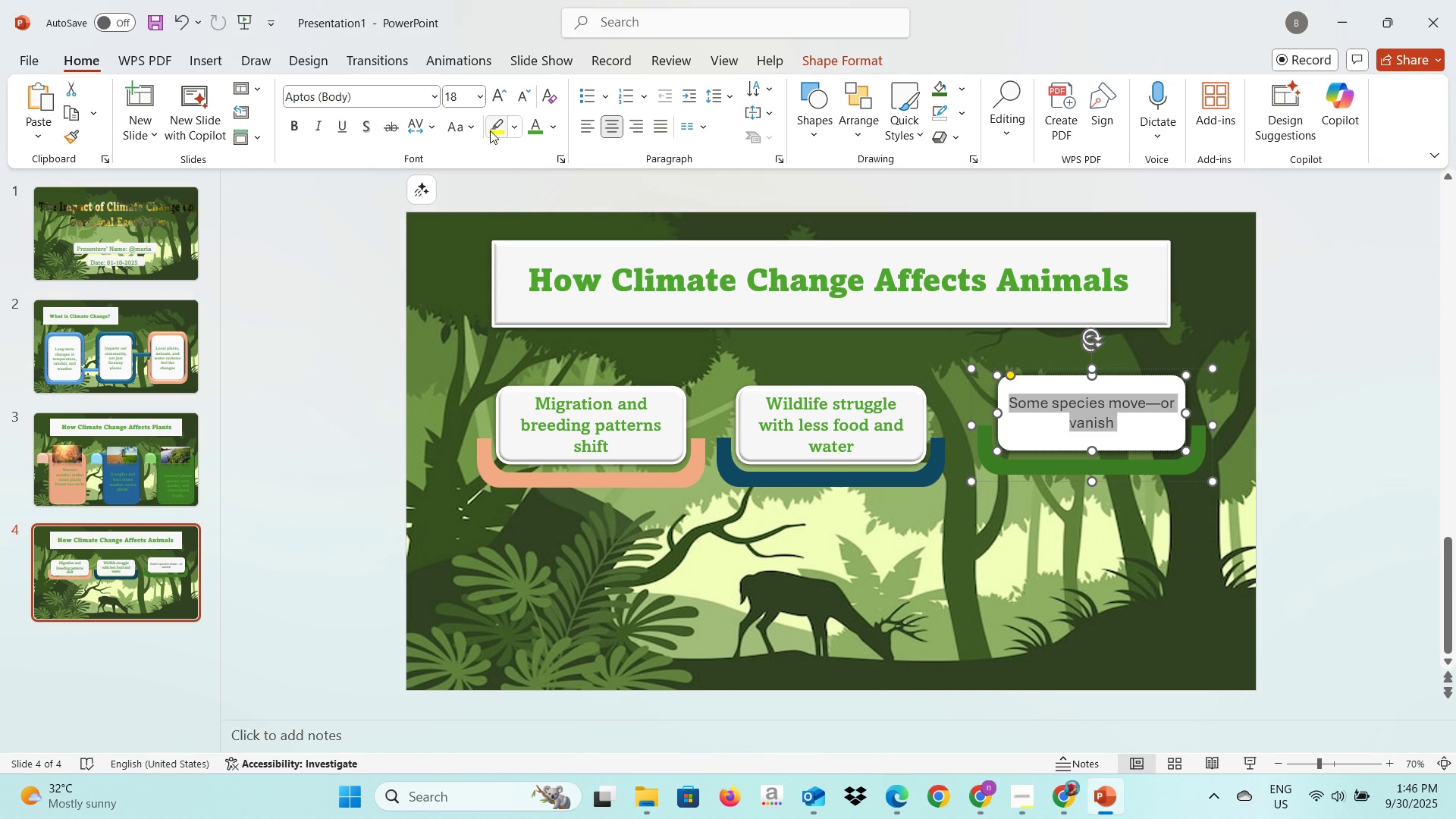 
left_click([352, 233])
 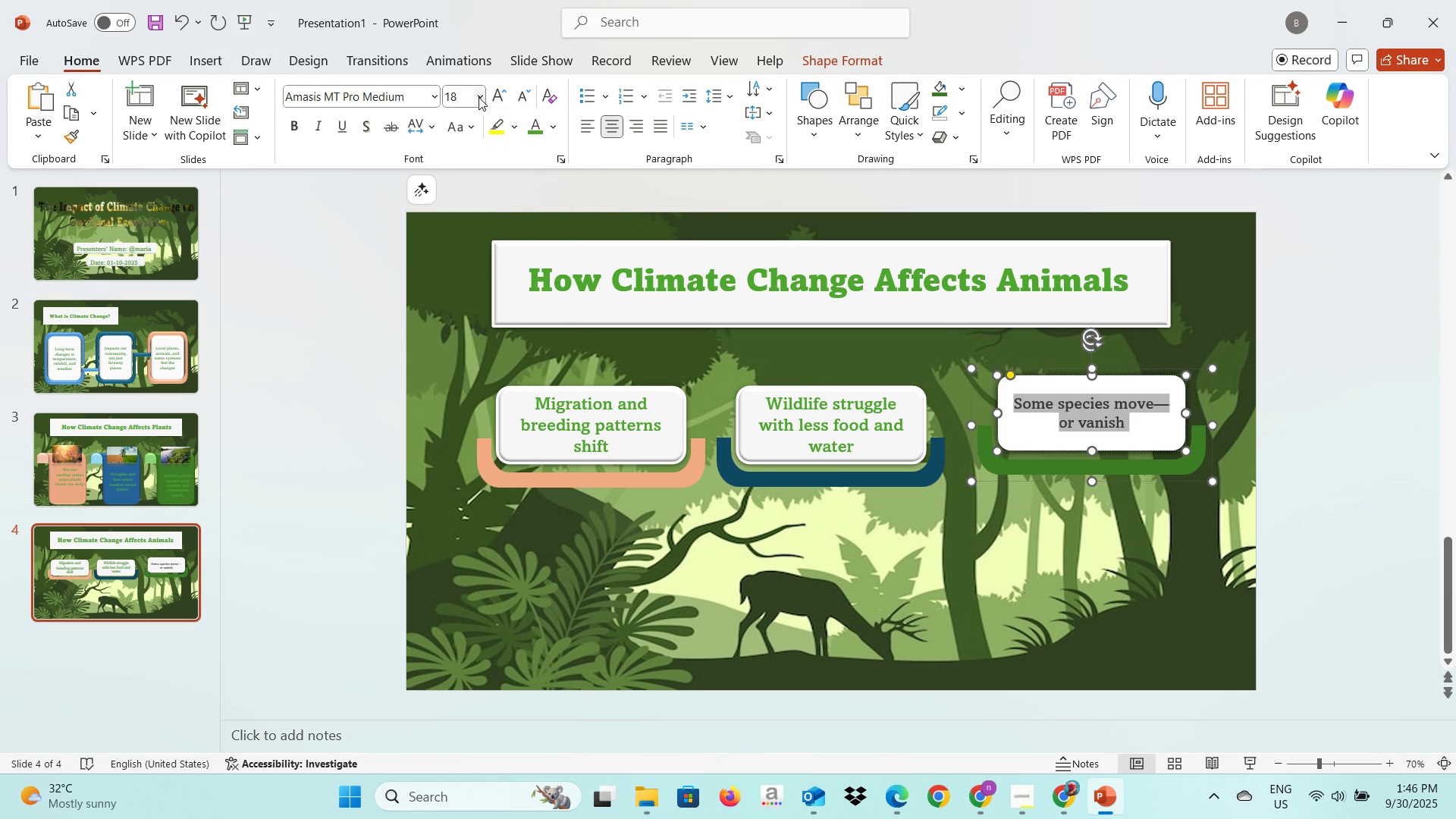 
left_click([479, 99])
 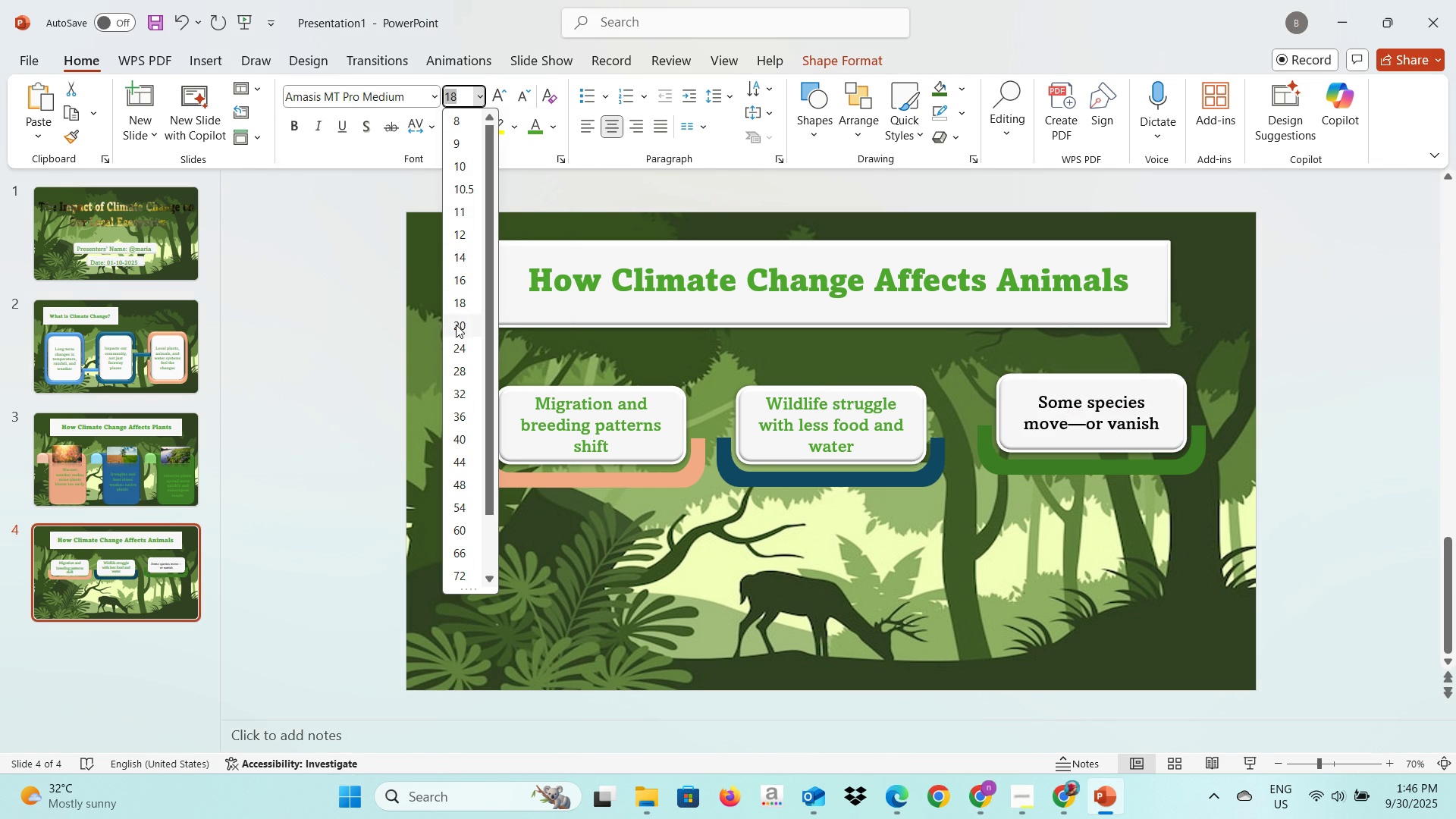 
left_click([456, 325])
 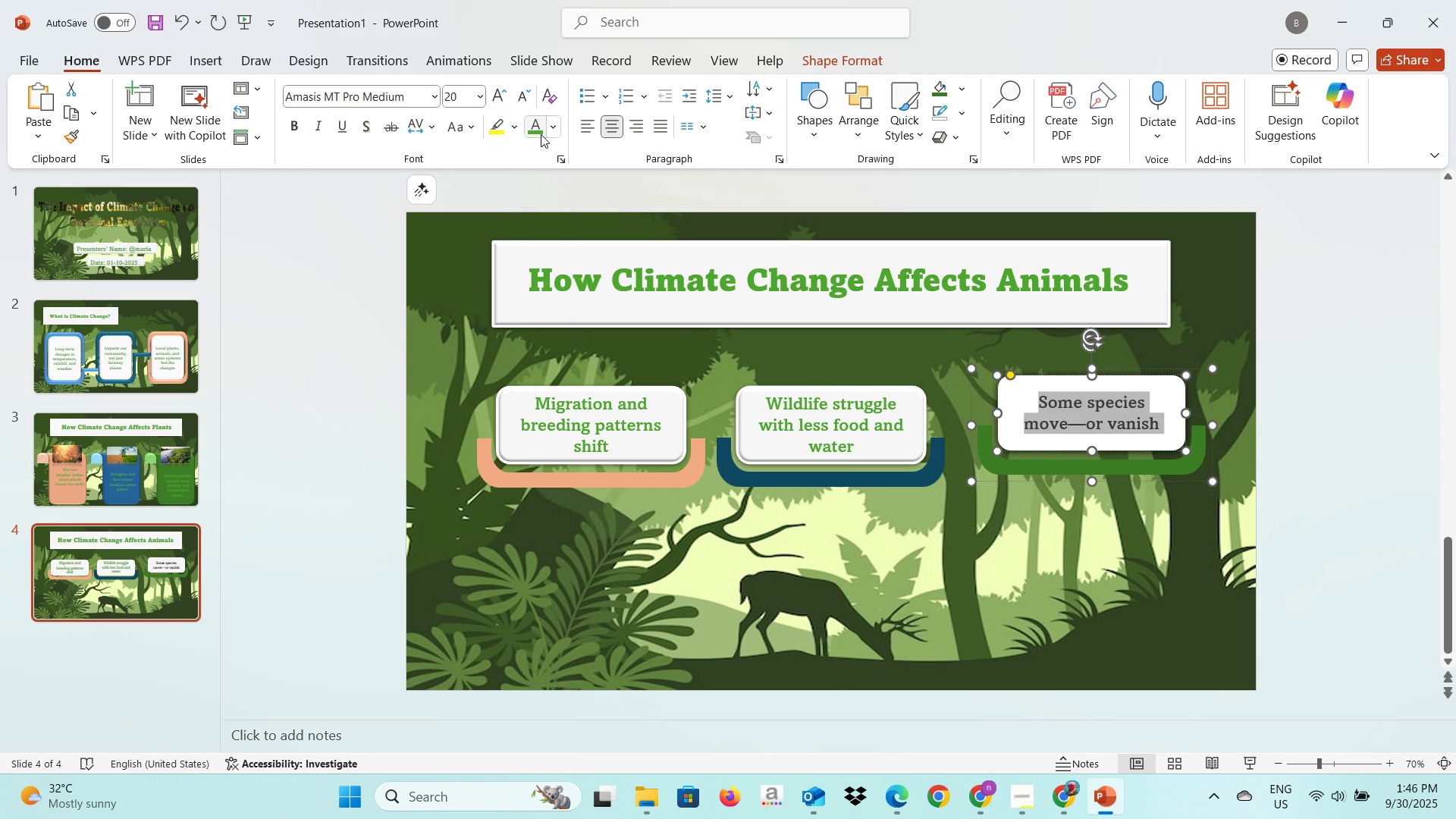 
left_click([541, 134])
 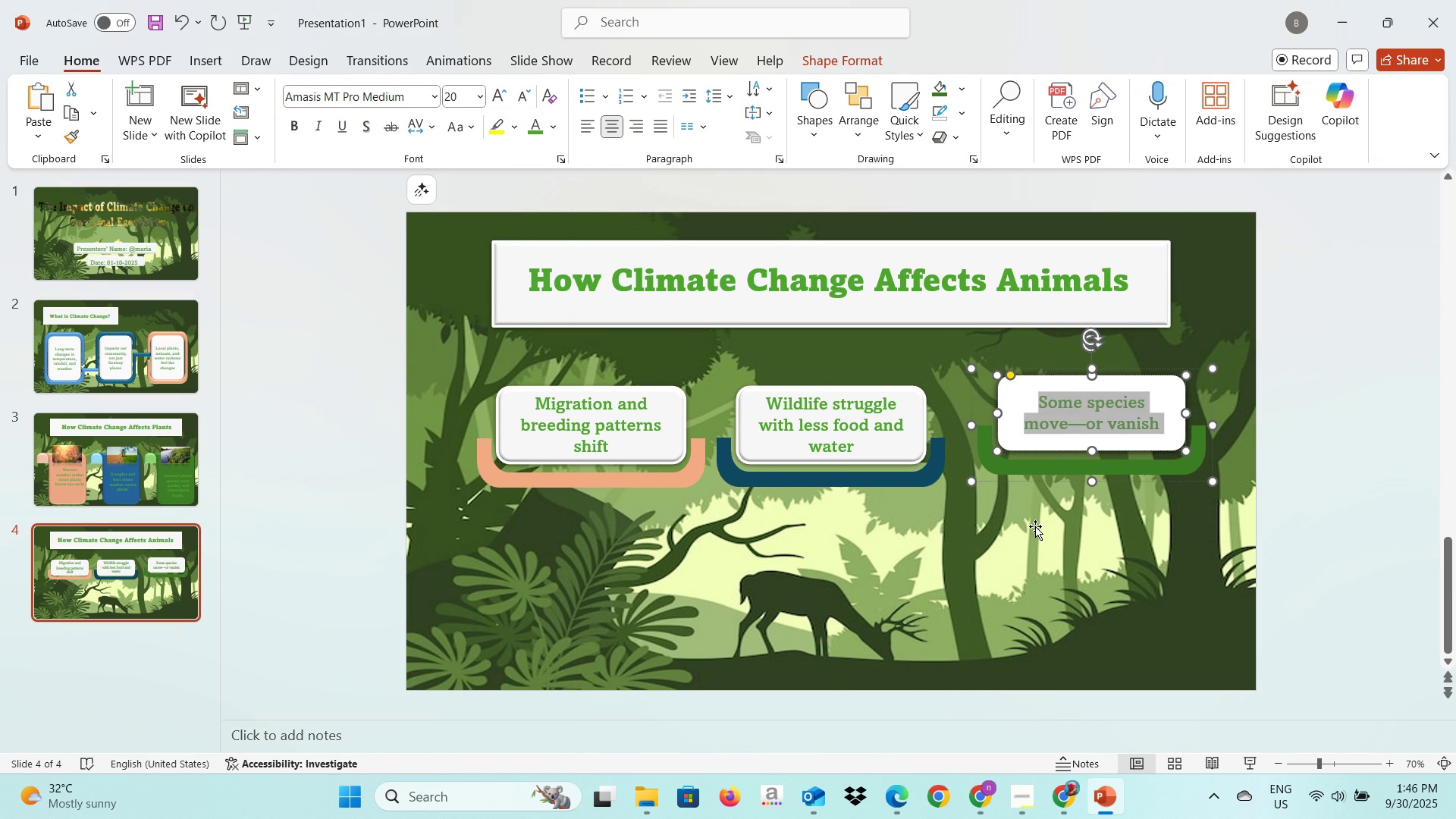 
left_click([1035, 528])
 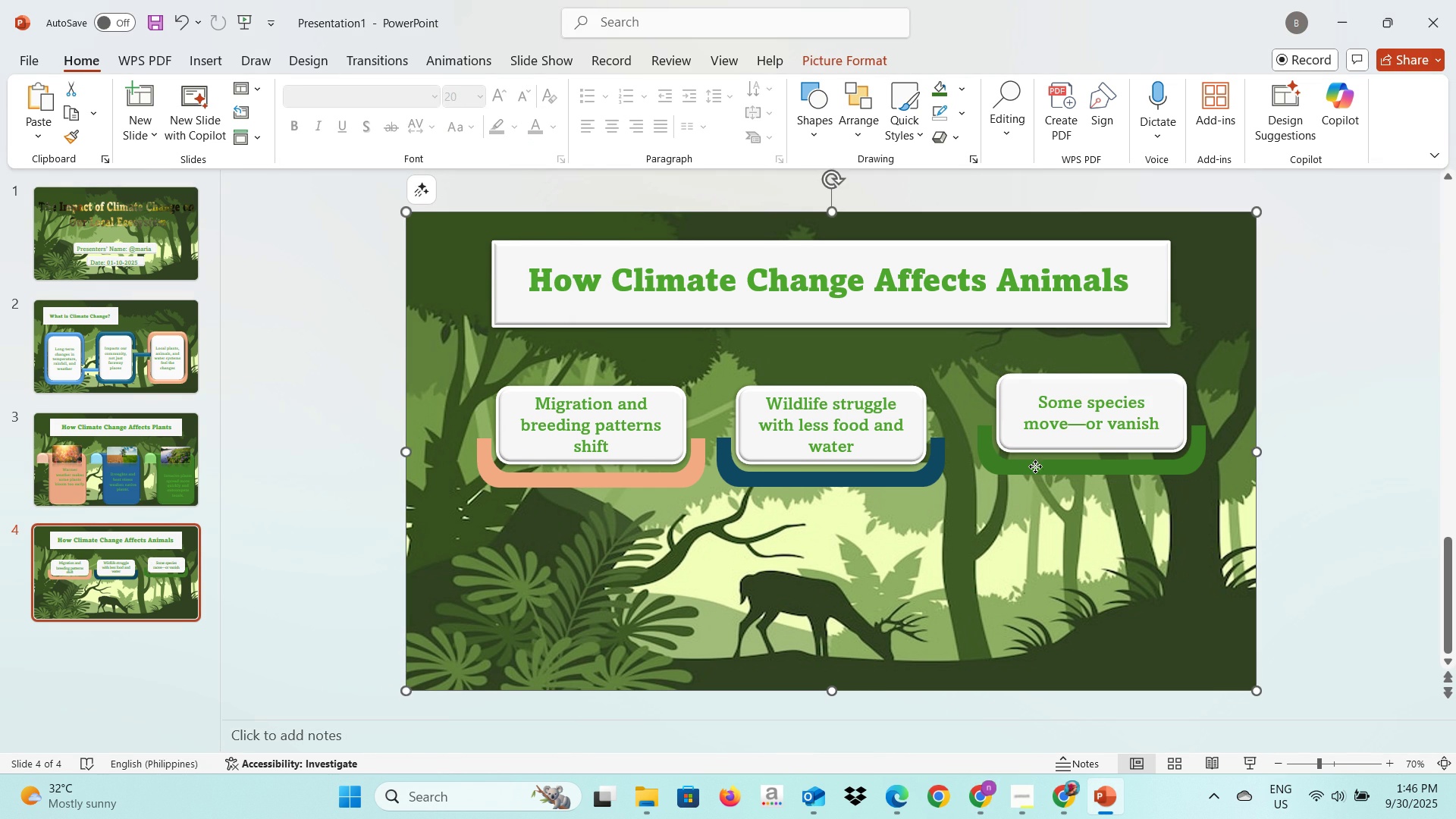 
left_click([1035, 466])
 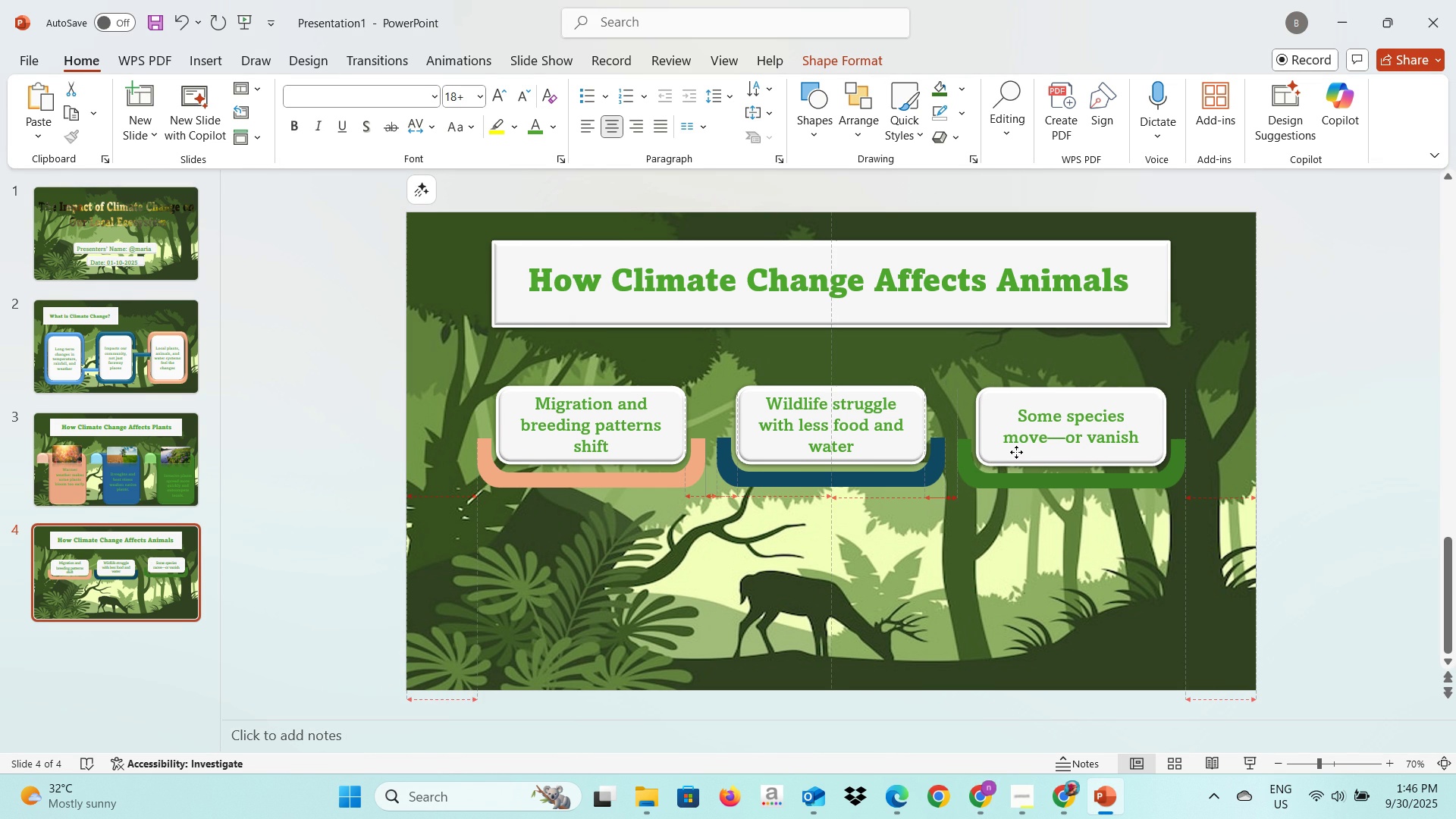 
wait(7.4)
 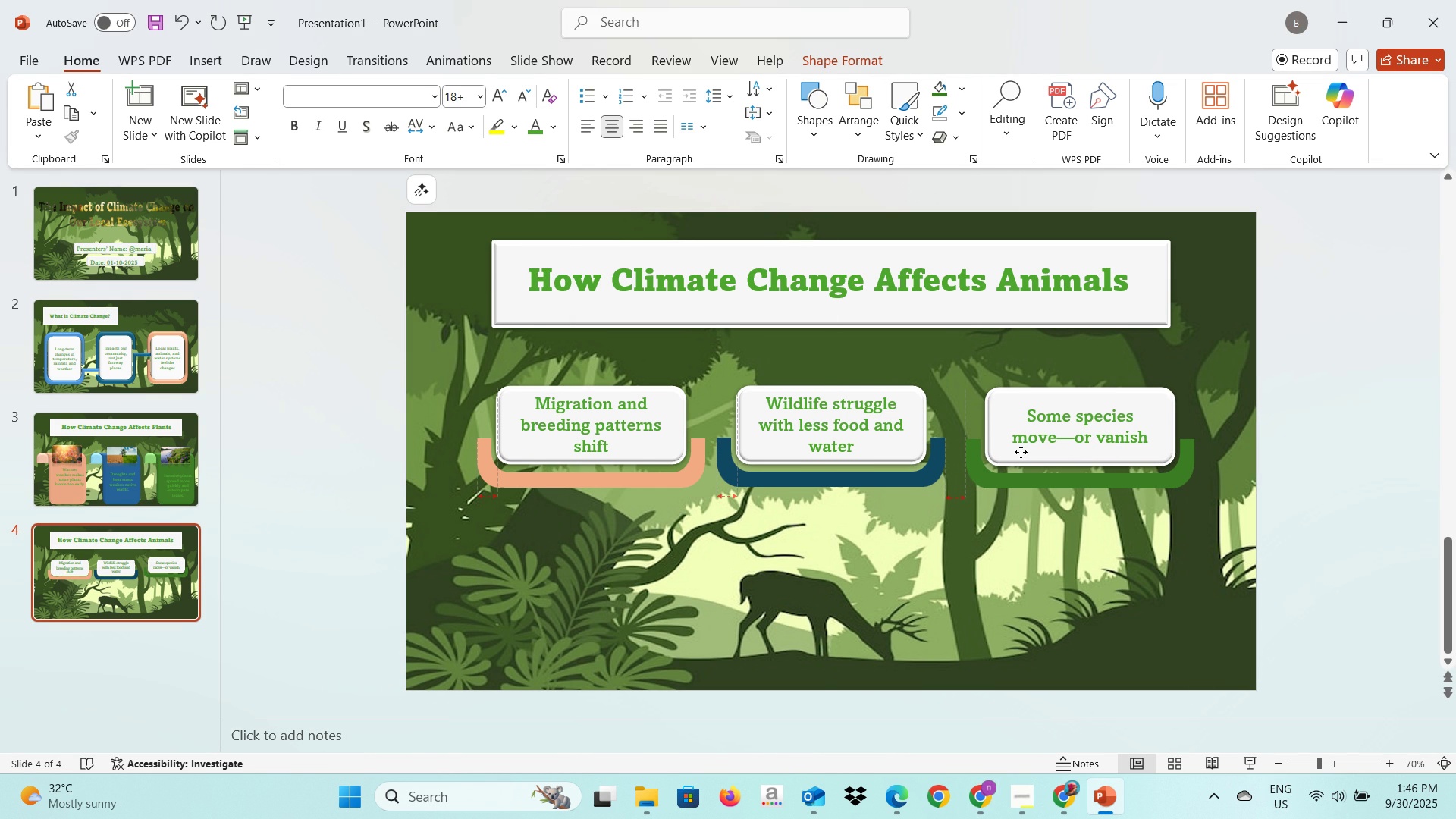 
left_click([1031, 592])
 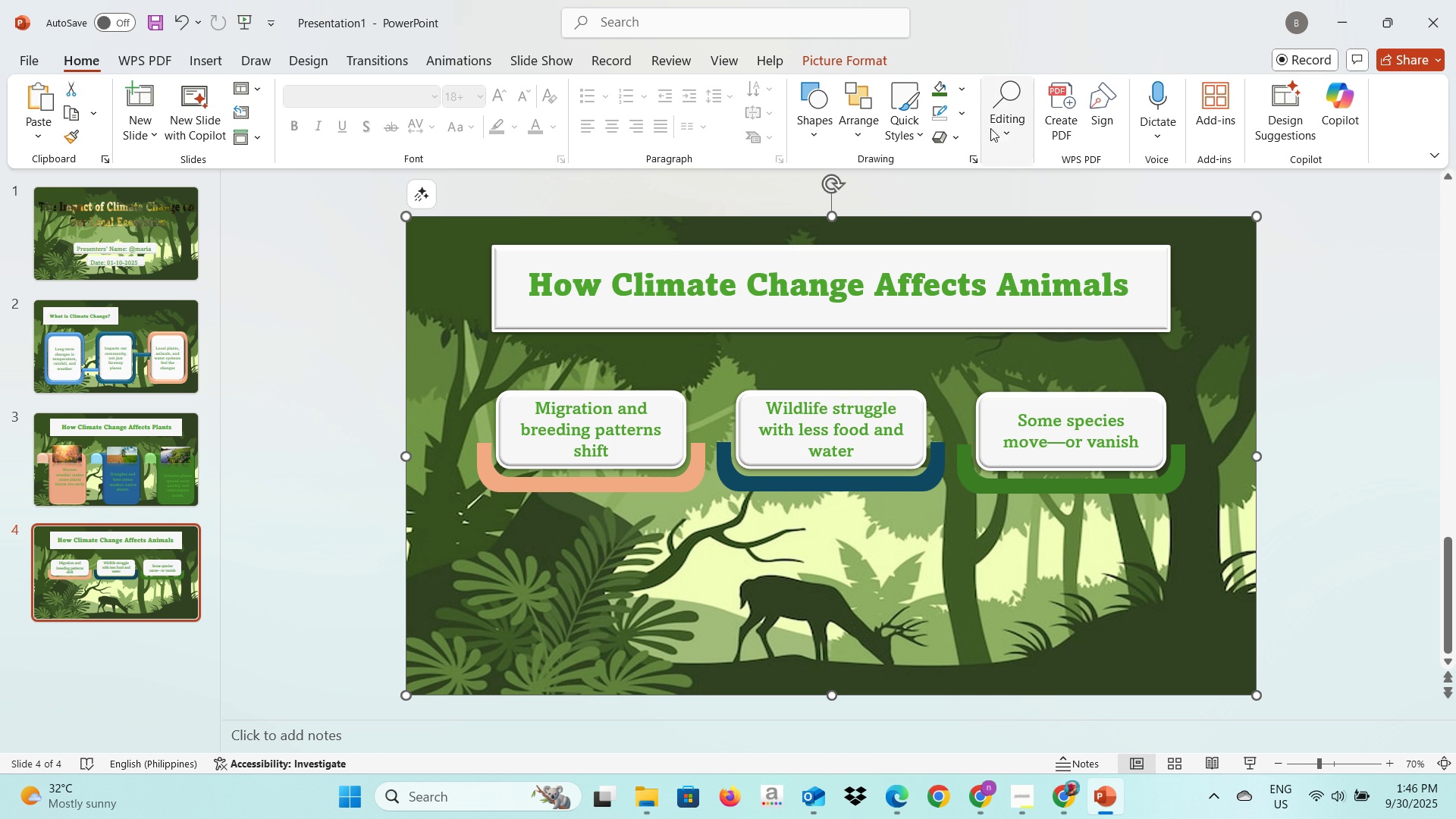 
left_click([817, 102])
 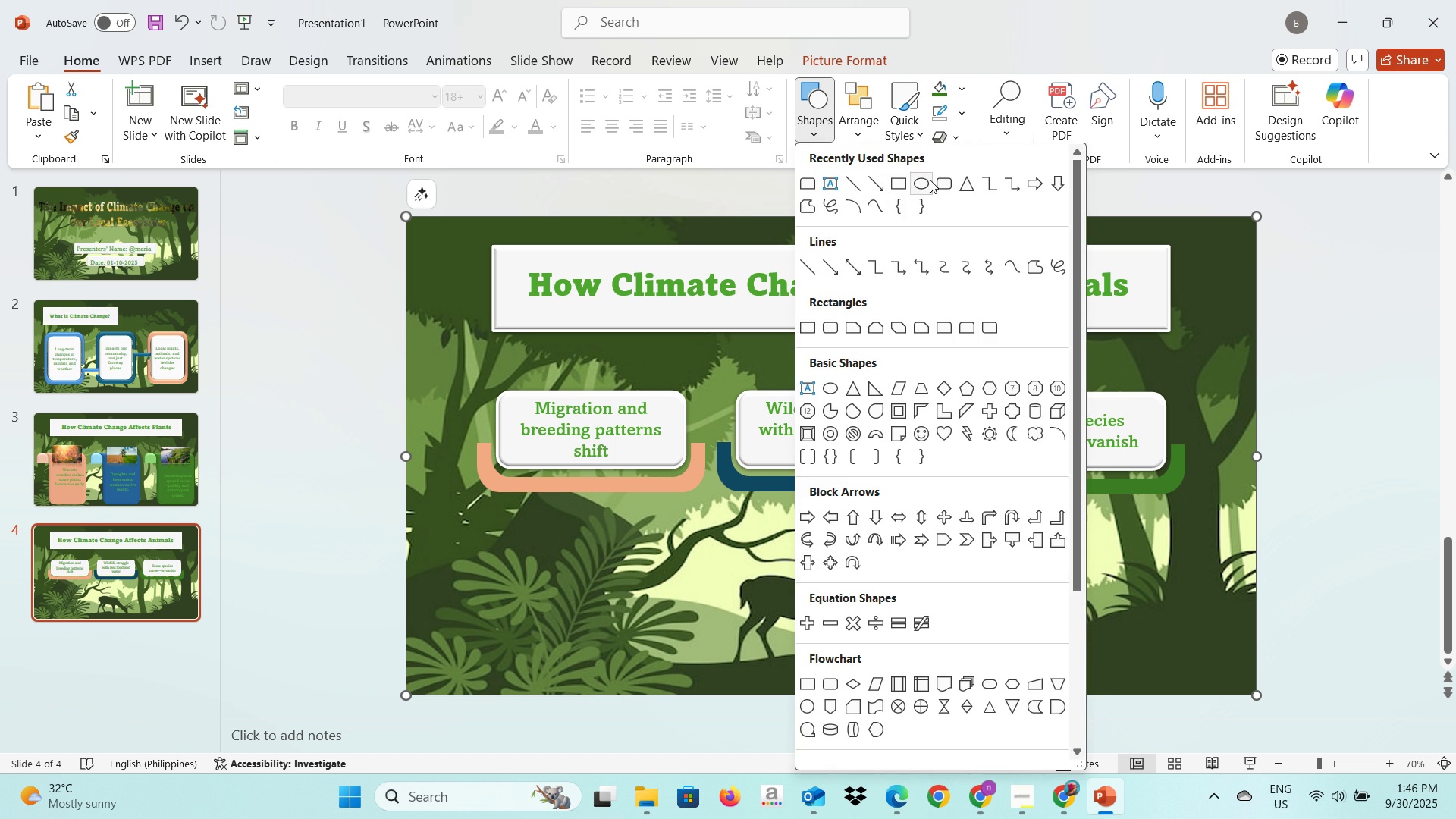 
left_click([945, 180])
 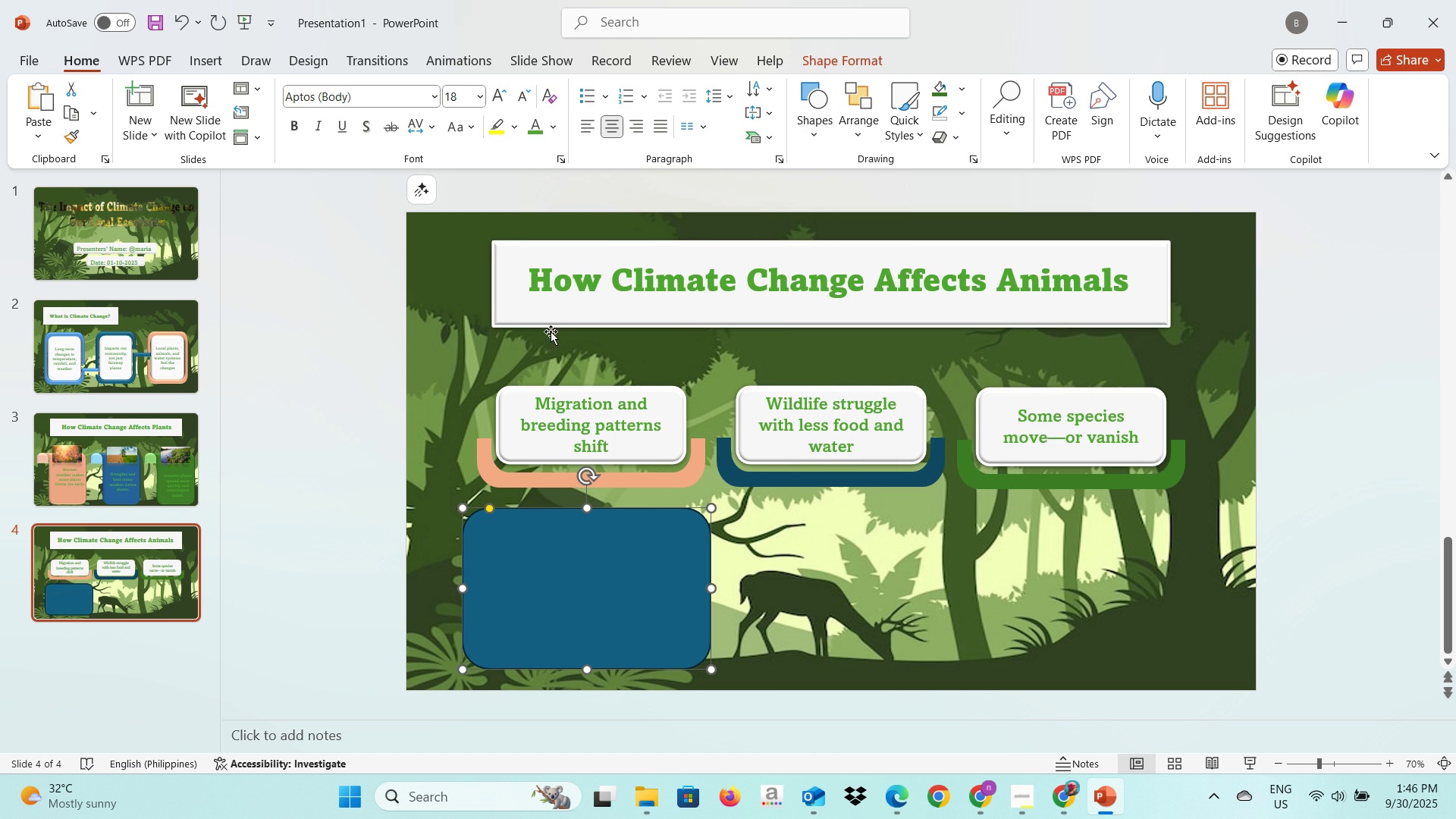 
wait(6.78)
 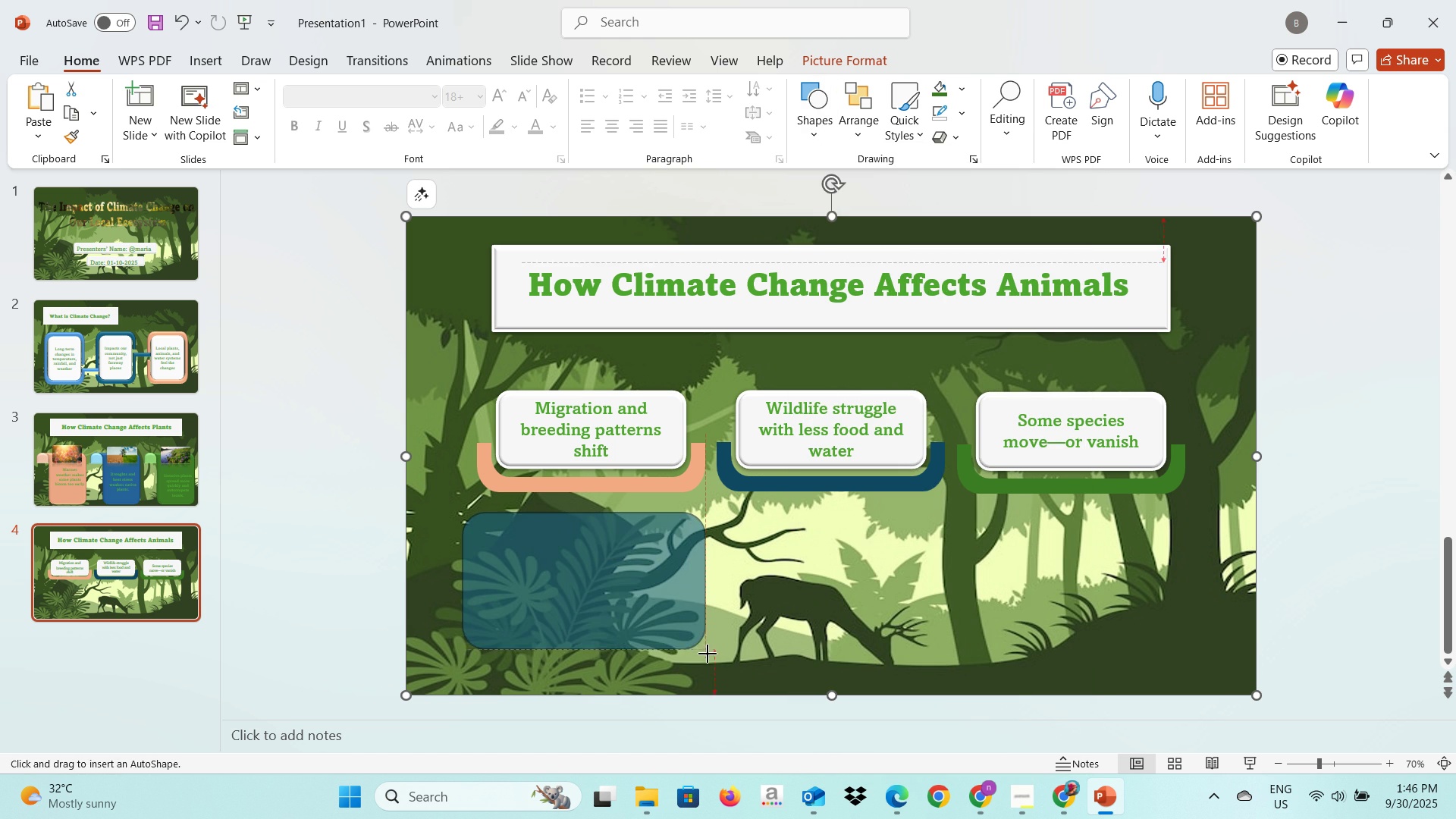 
left_click([956, 83])
 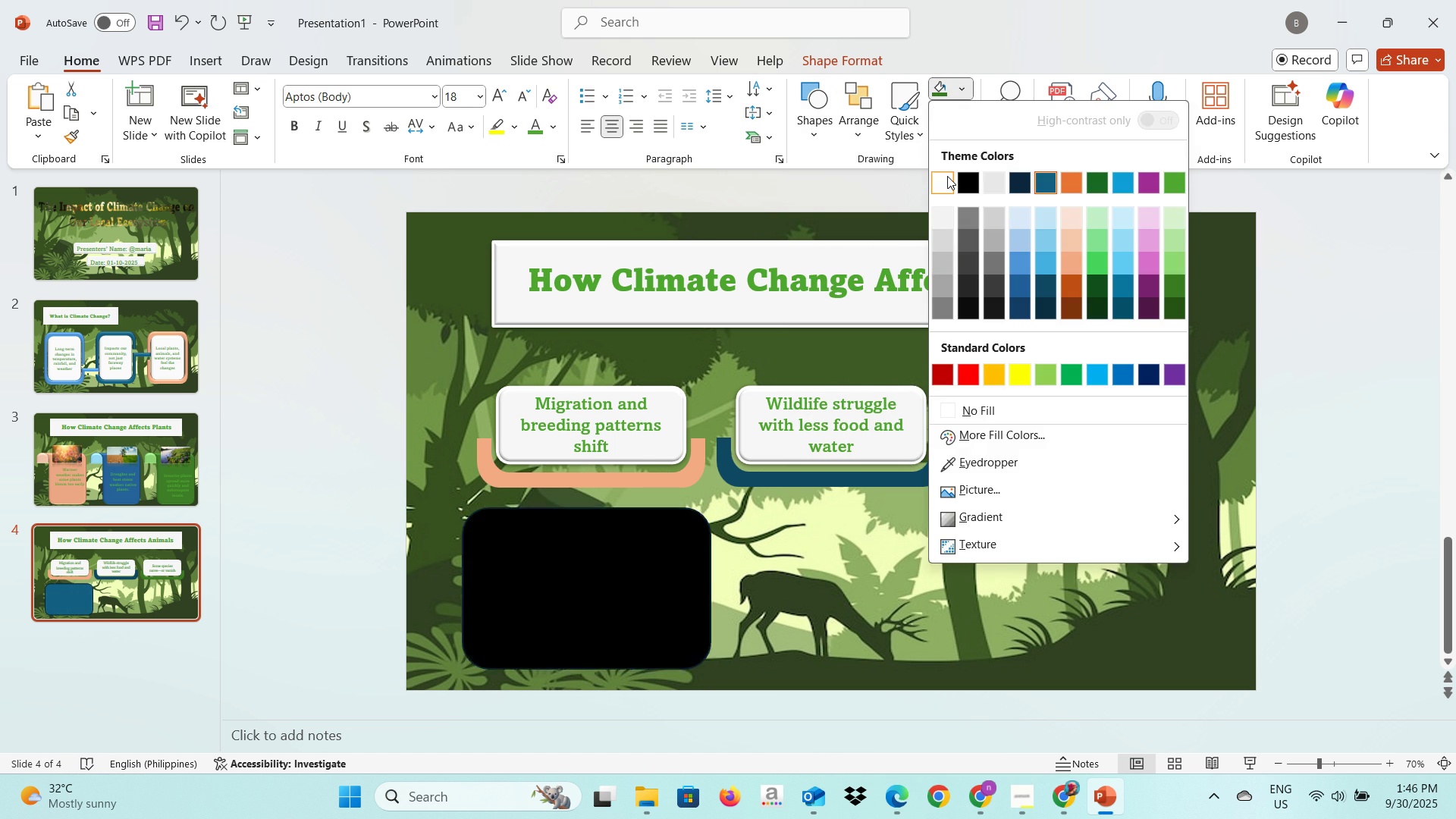 
left_click([947, 176])
 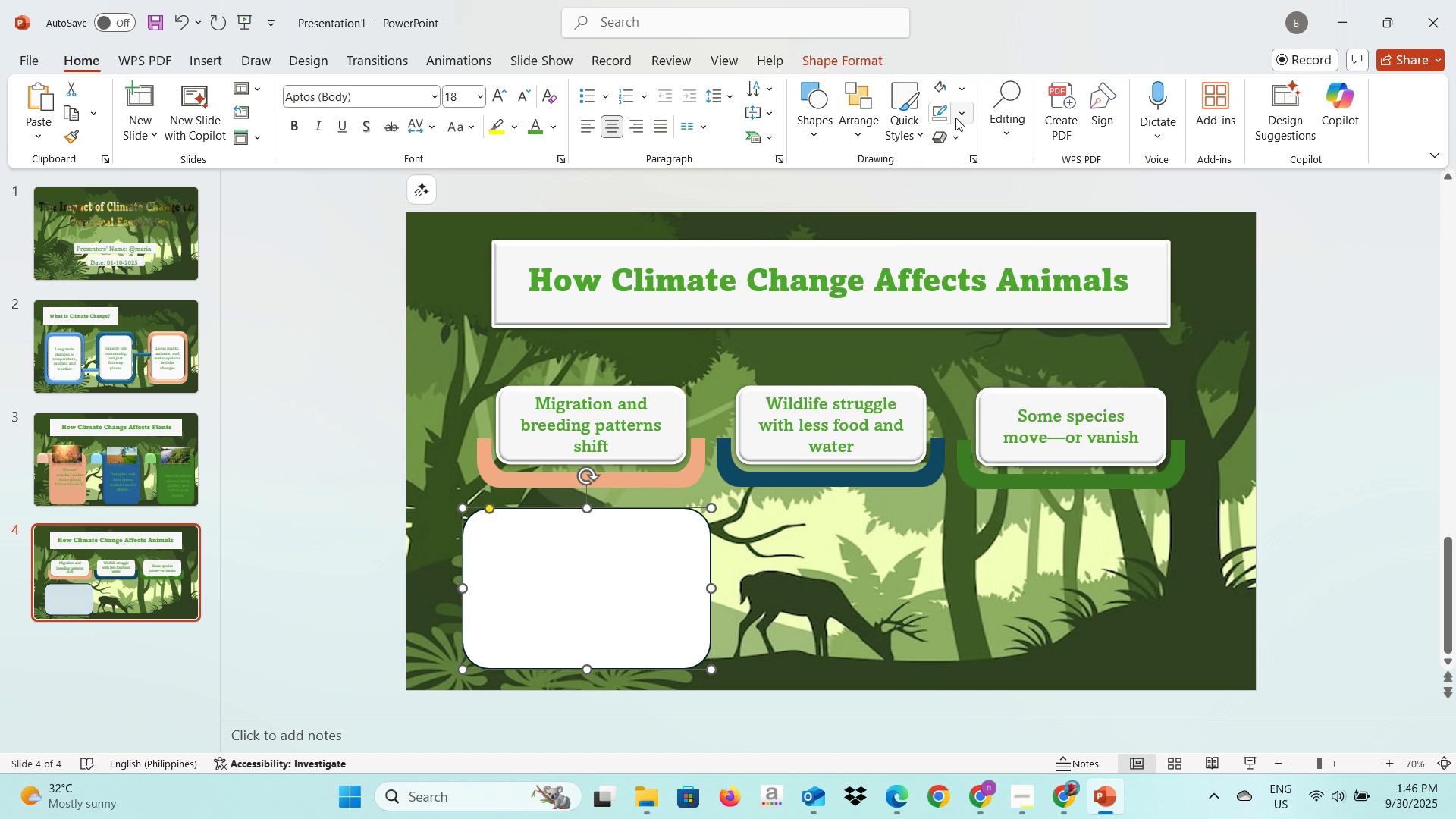 
left_click([956, 118])
 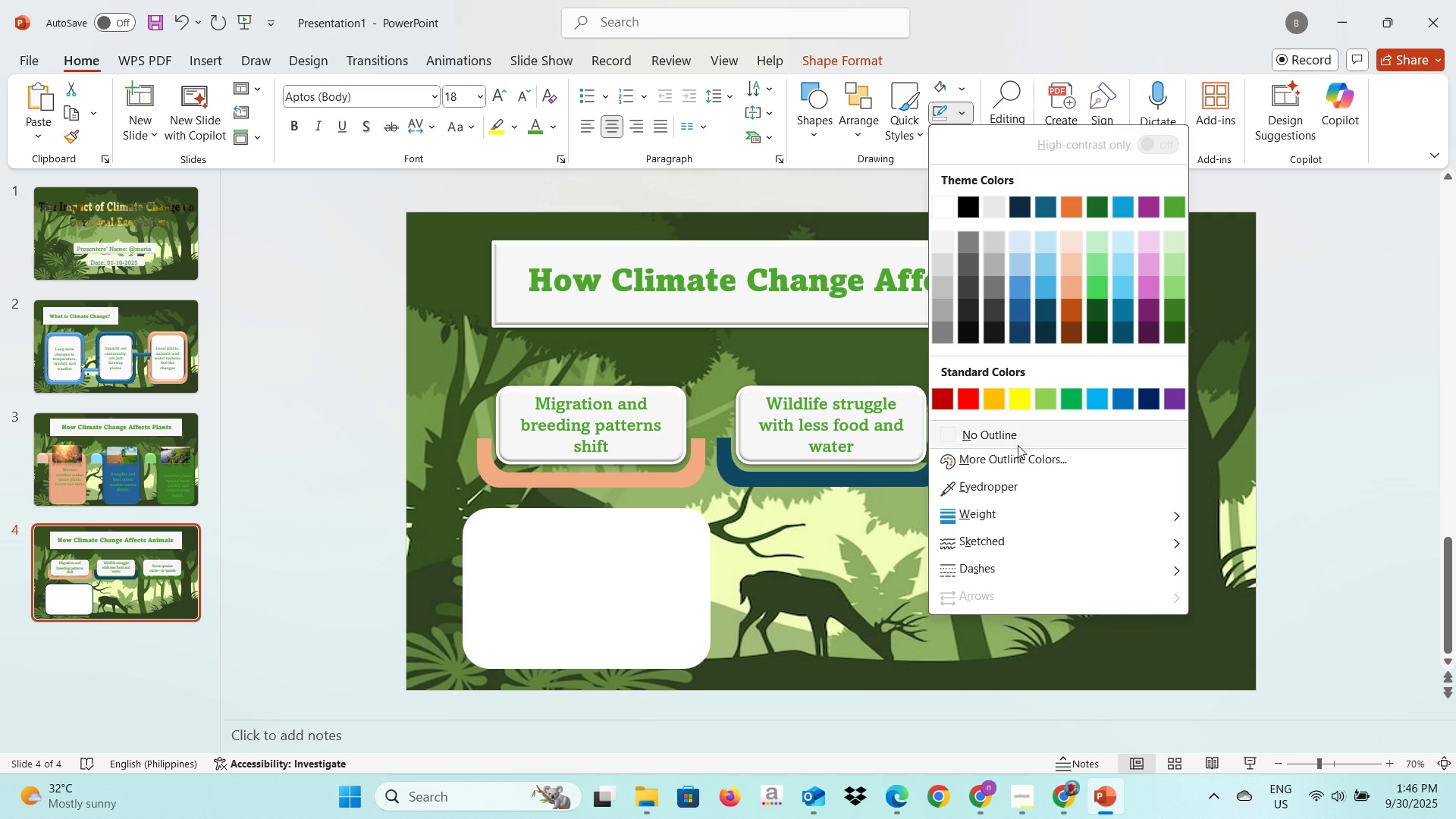 
left_click([1018, 445])
 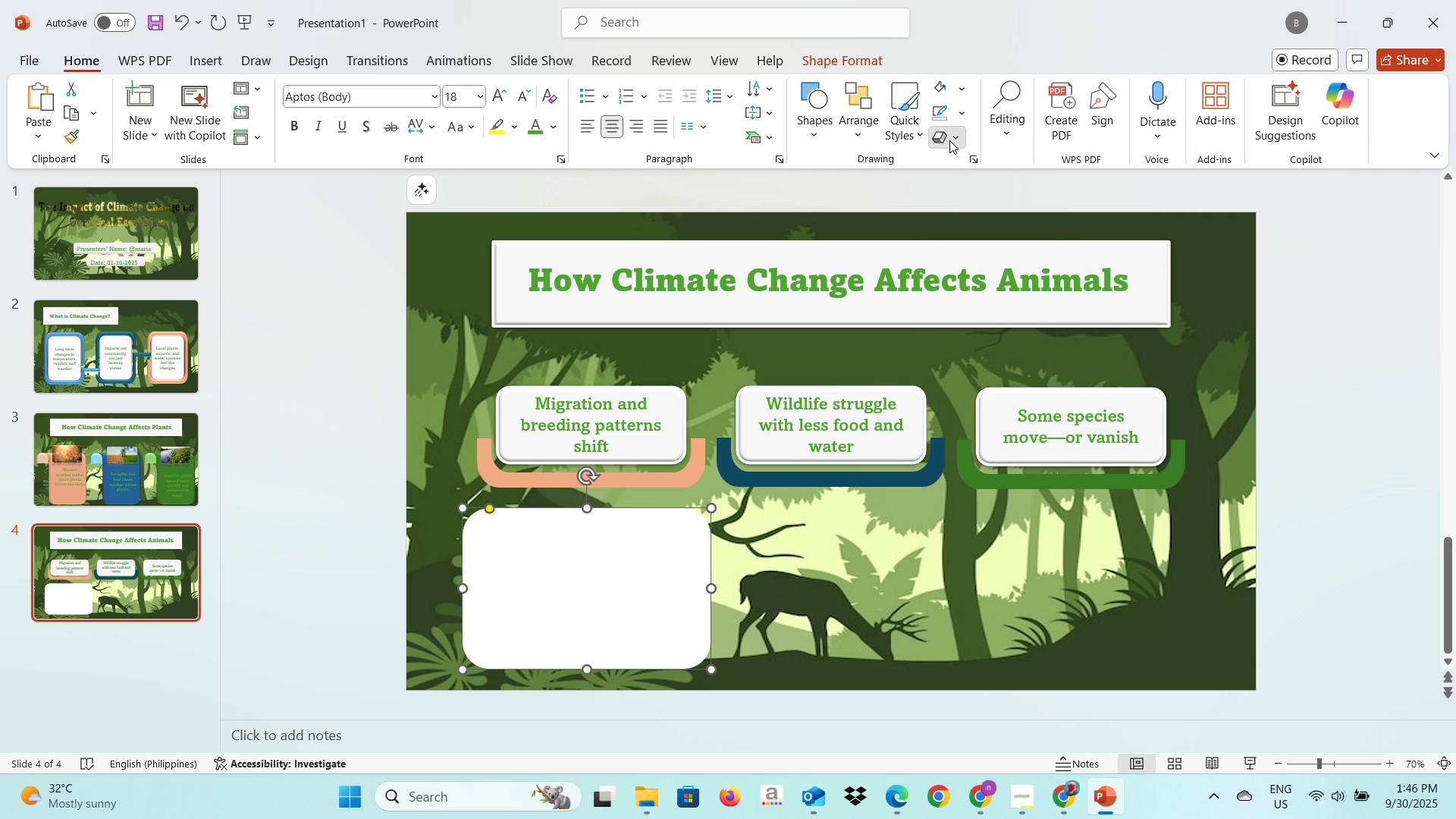 
left_click([949, 140])
 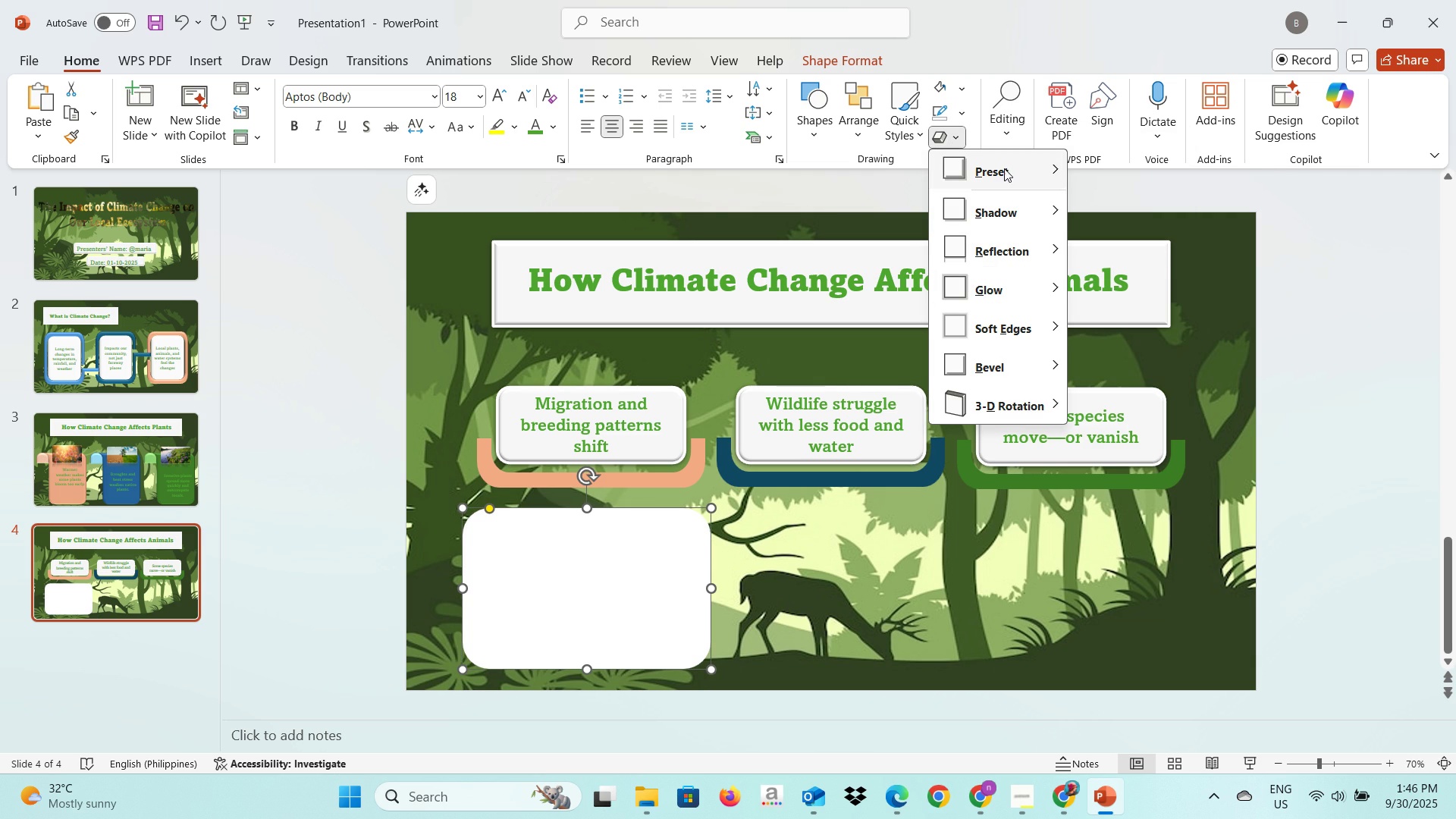 
left_click([1004, 168])
 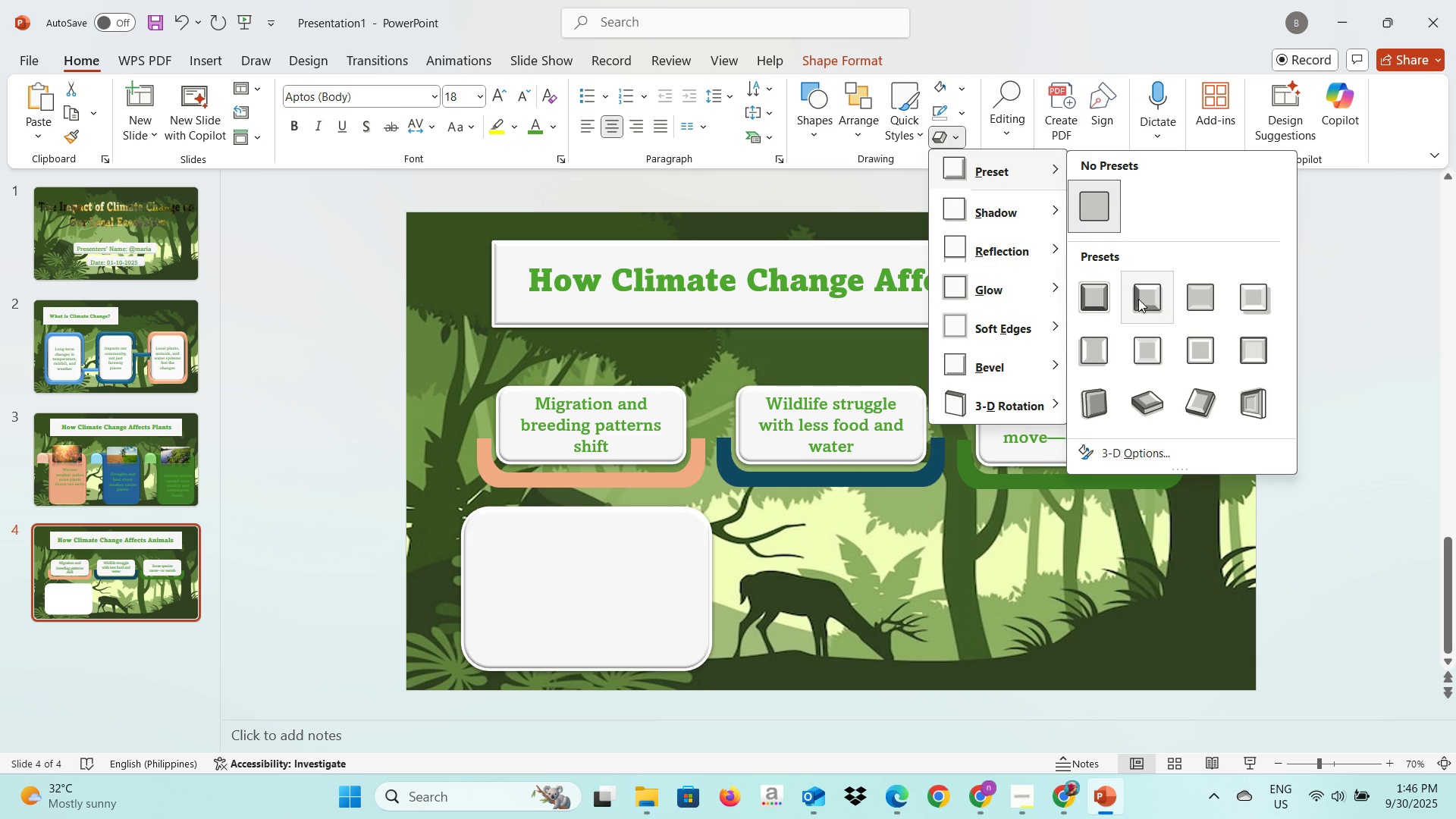 
left_click([1139, 299])
 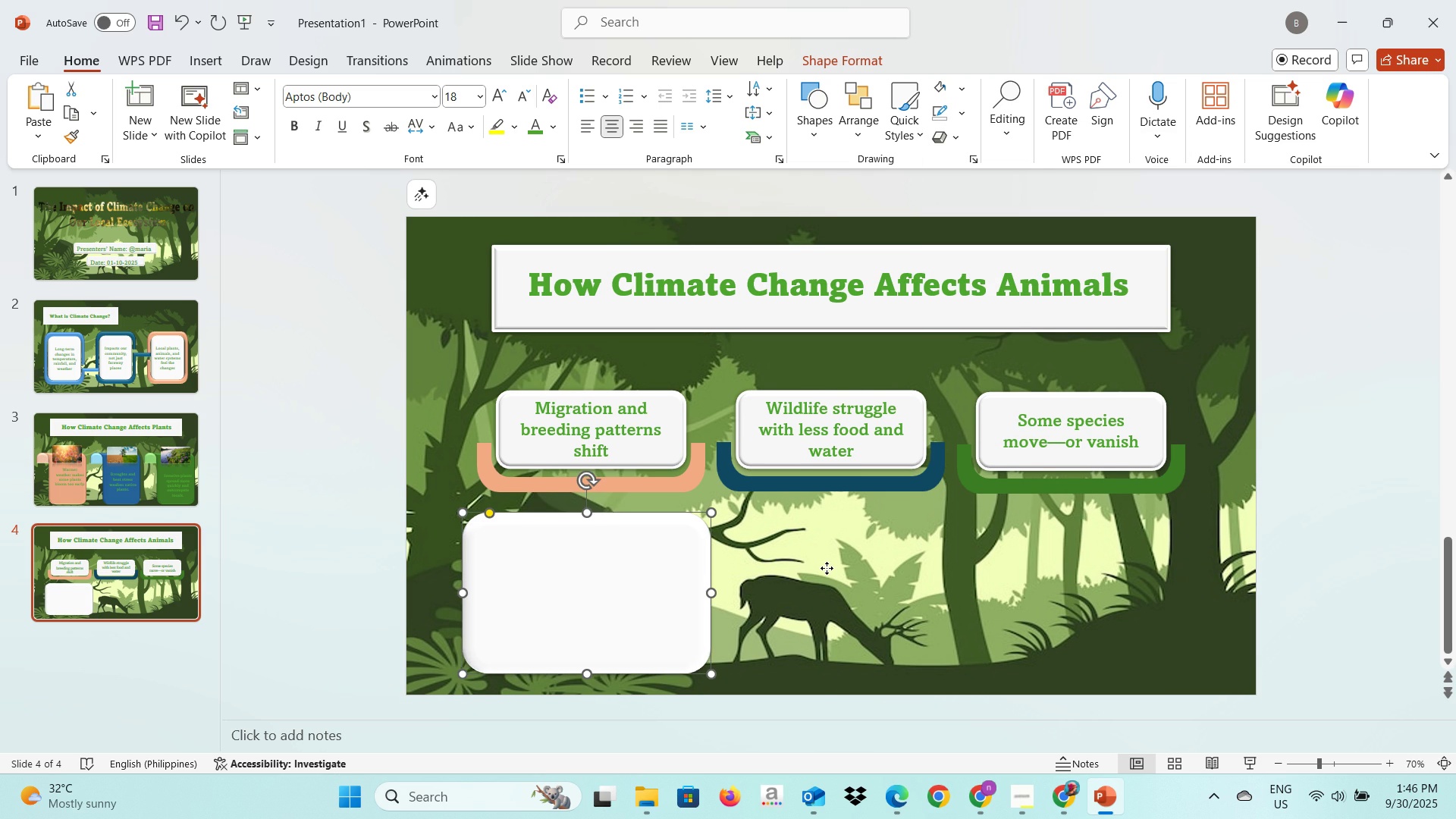 
left_click([827, 568])
 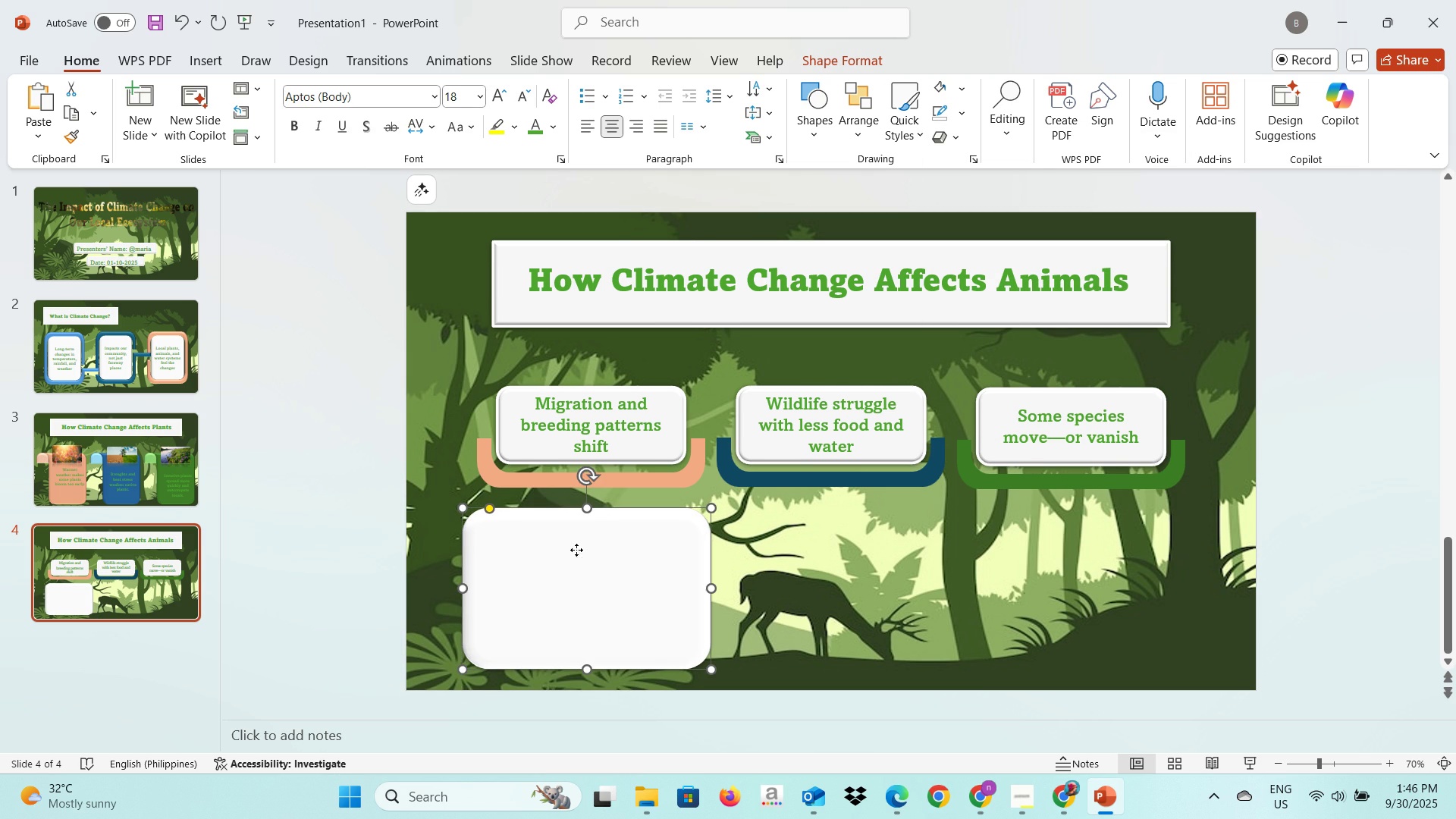 
left_click([576, 550])